 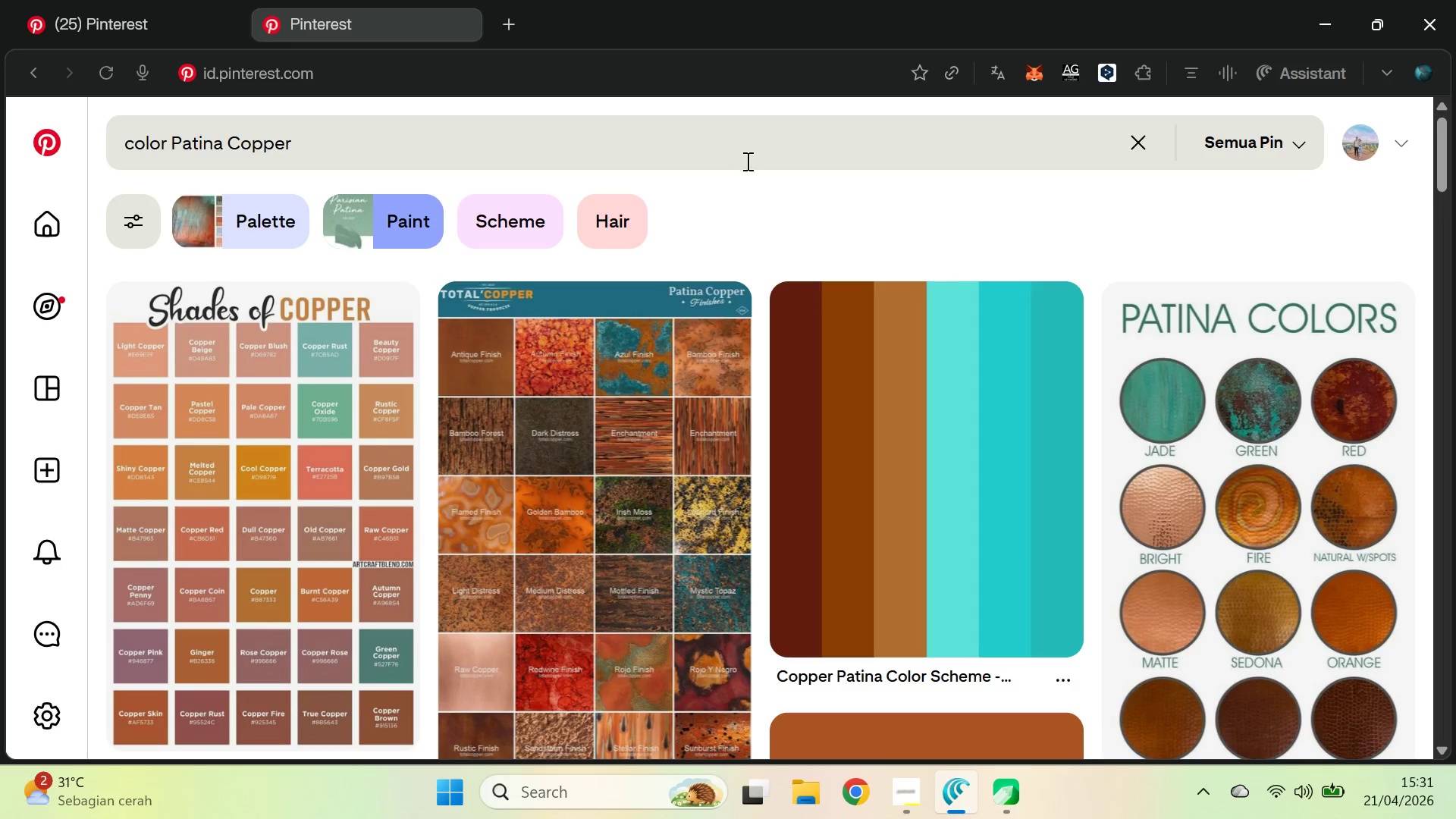 
key(Control+A)
 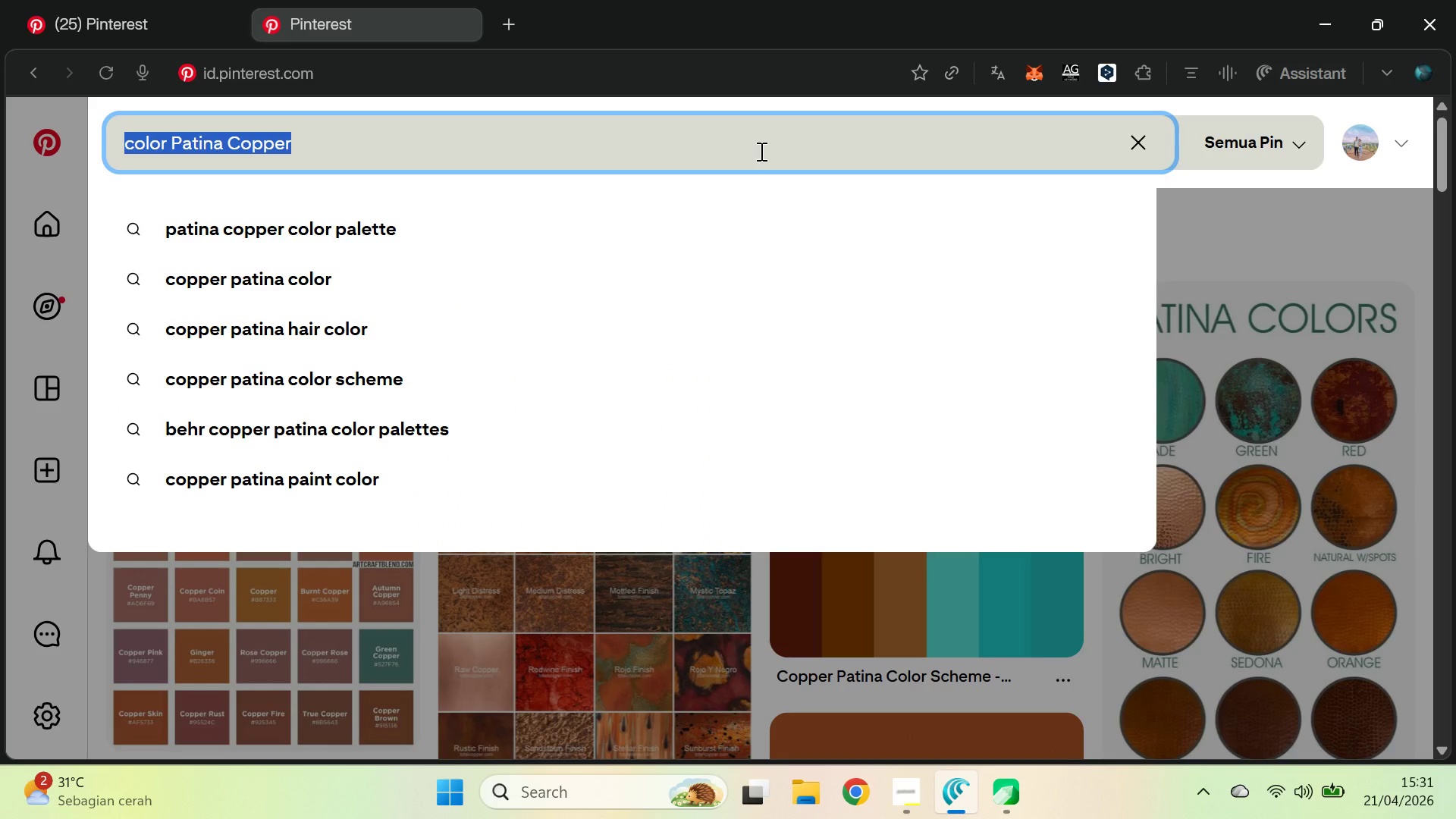 
left_click([783, 137])
 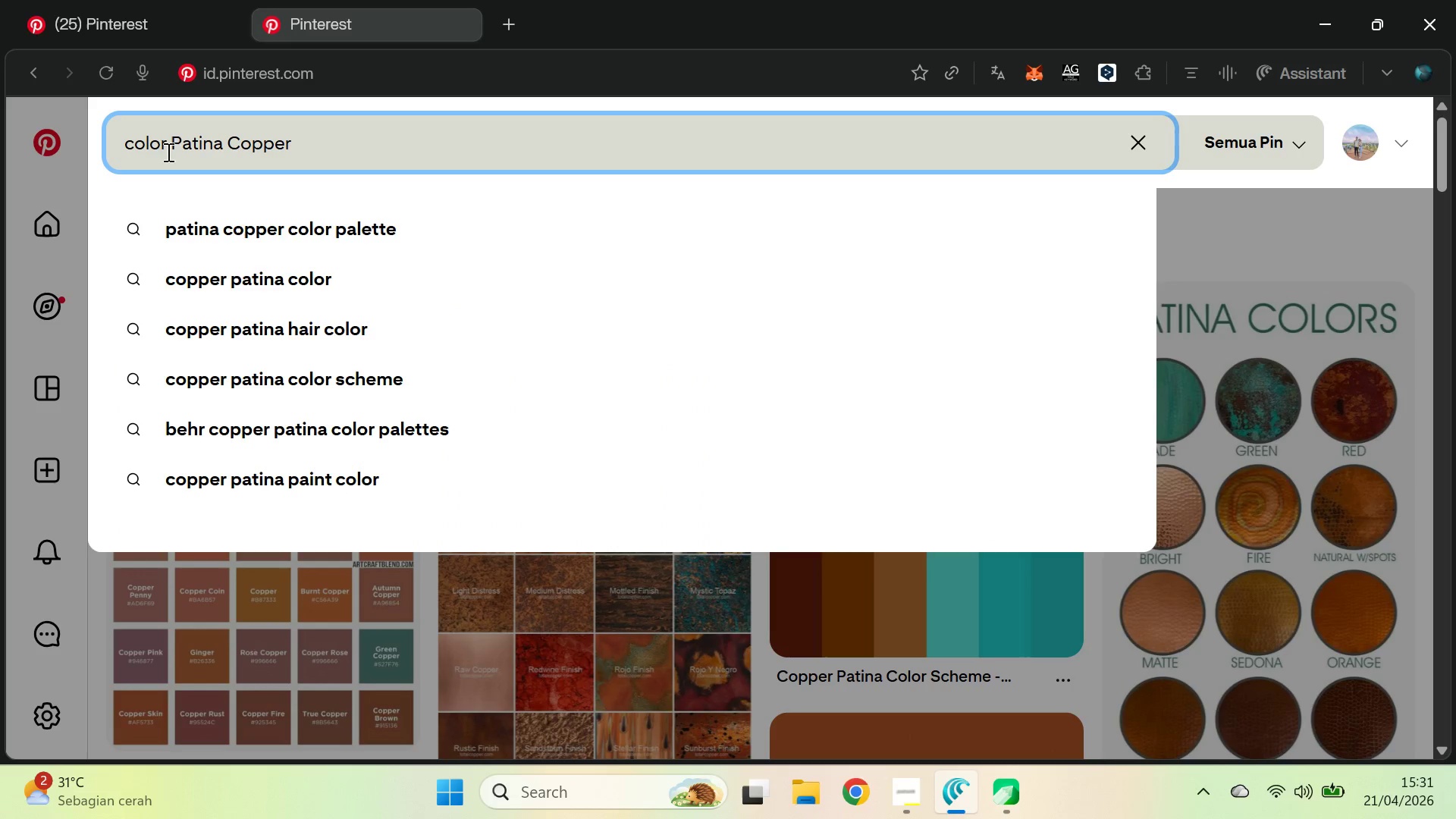 
left_click_drag(start_coordinate=[171, 148], to_coordinate=[600, 143])
 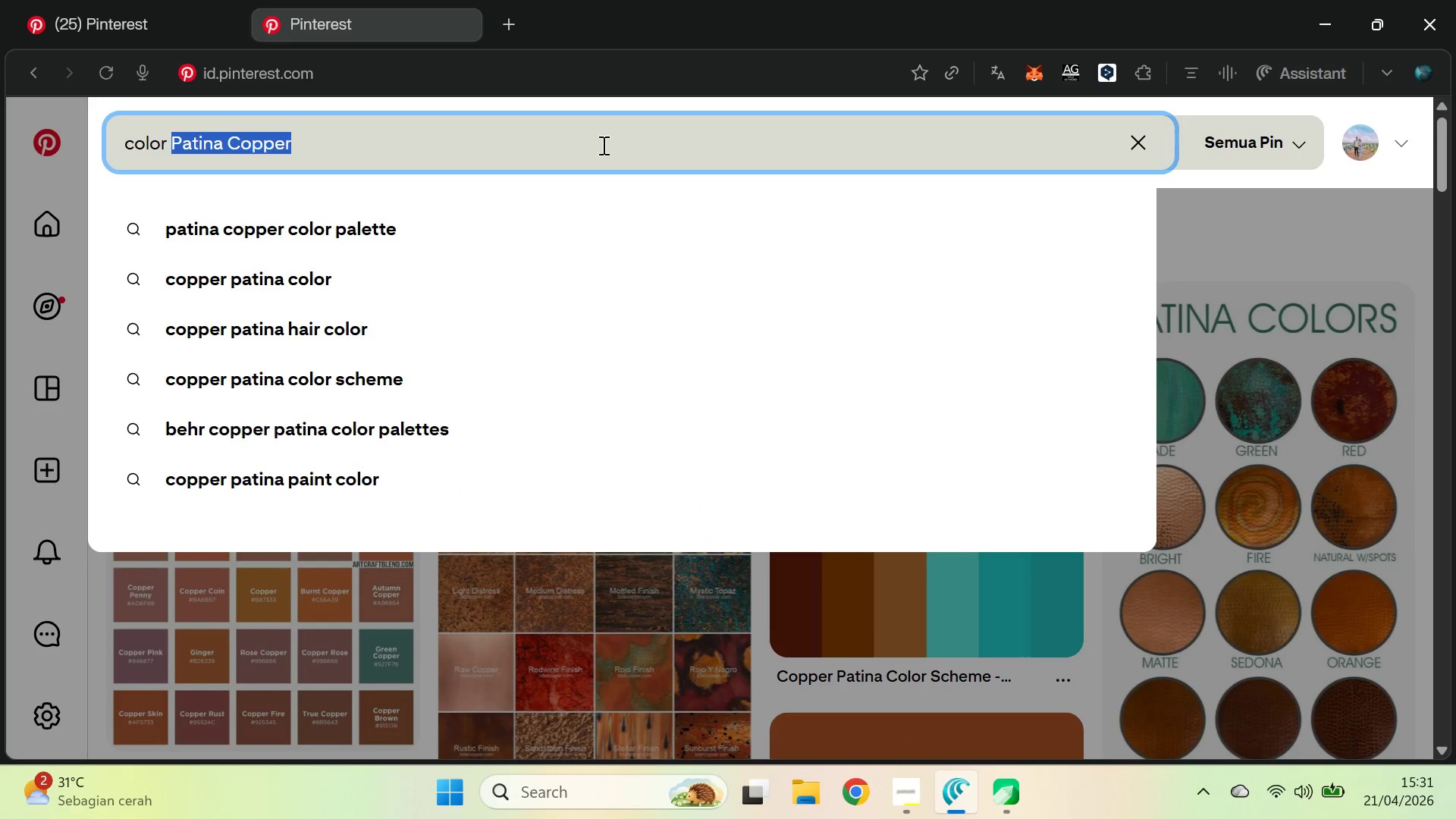 
key(Control+ControlLeft)
 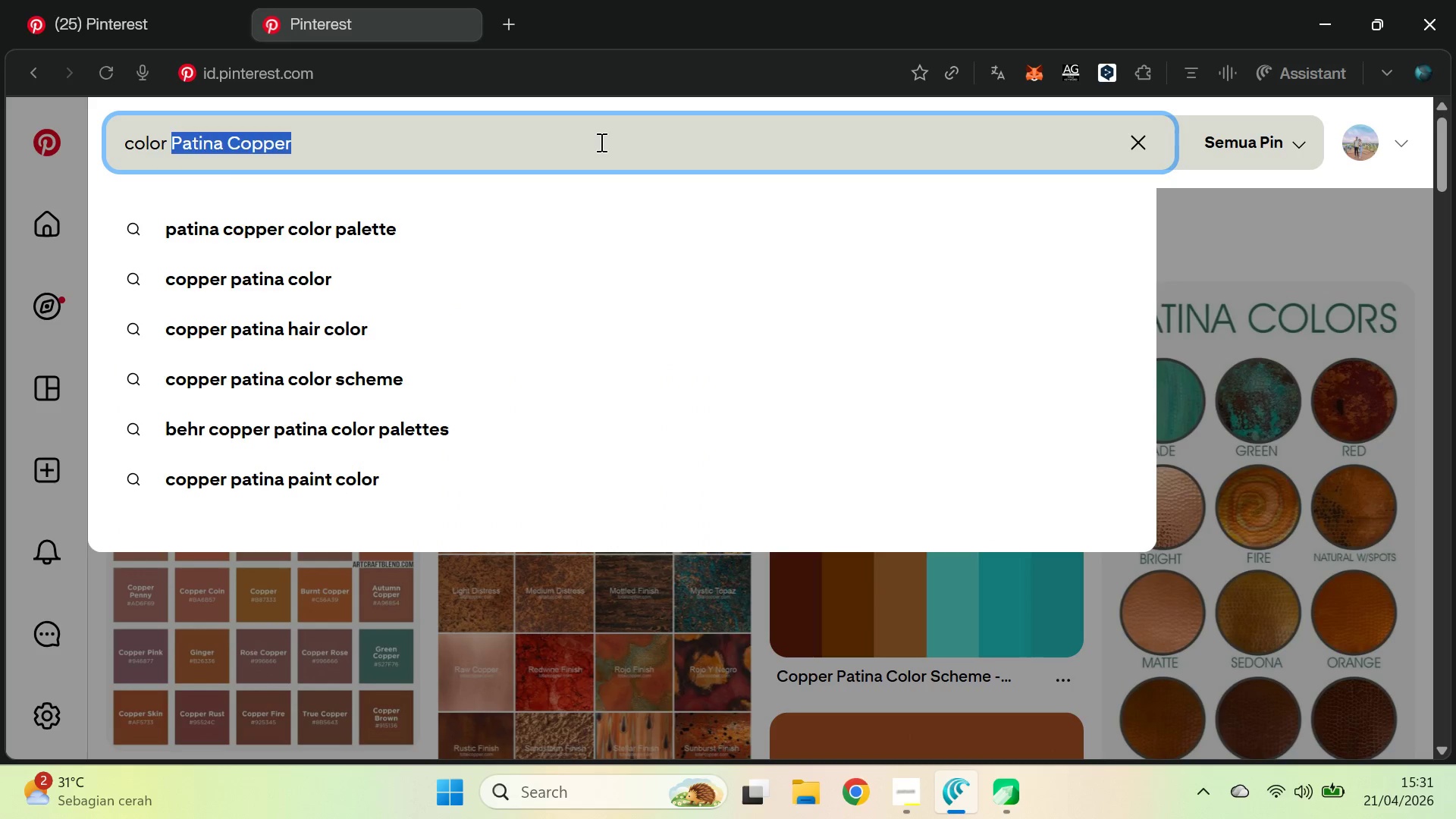 
key(Control+V)
 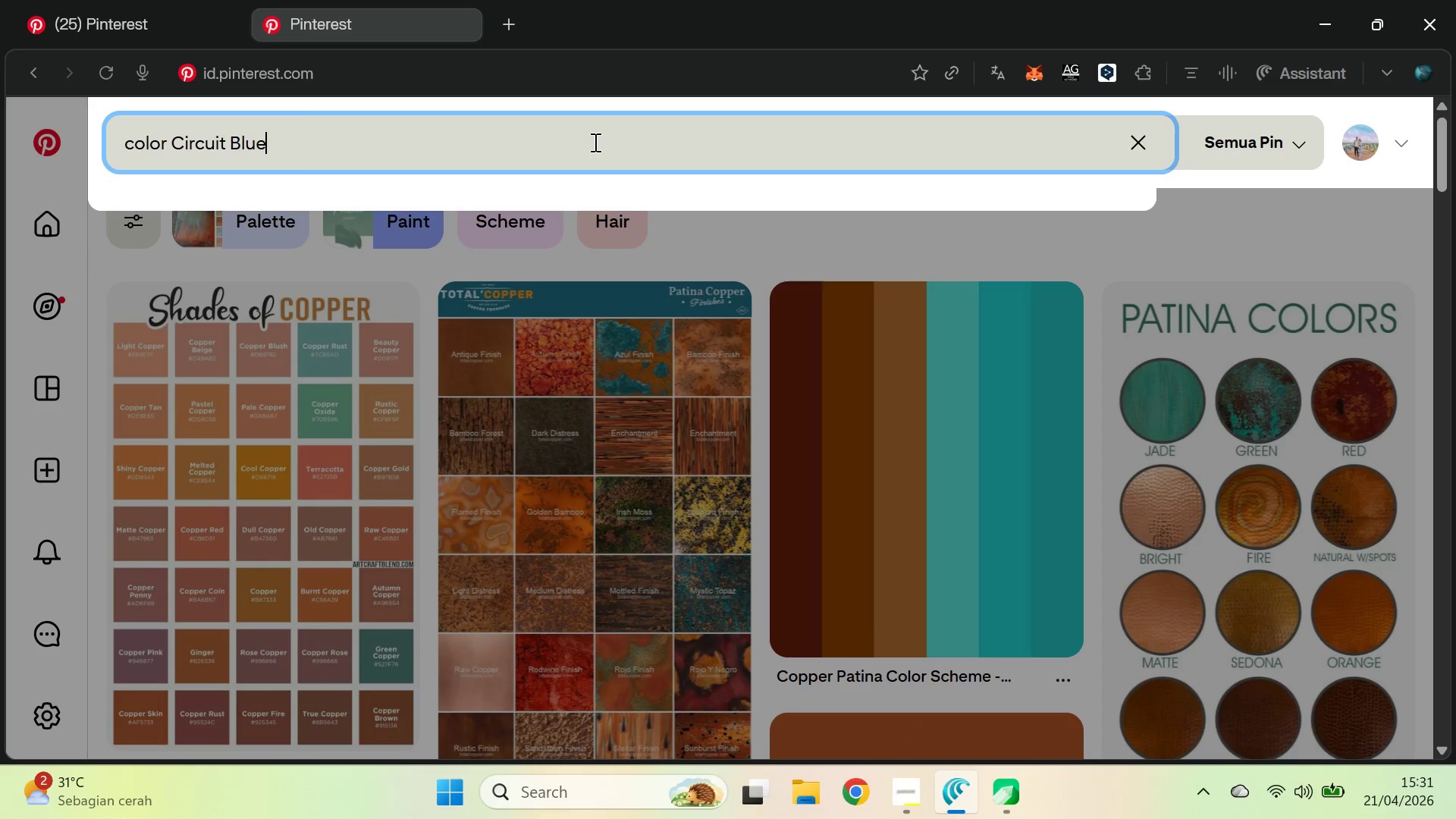 
key(Enter)
 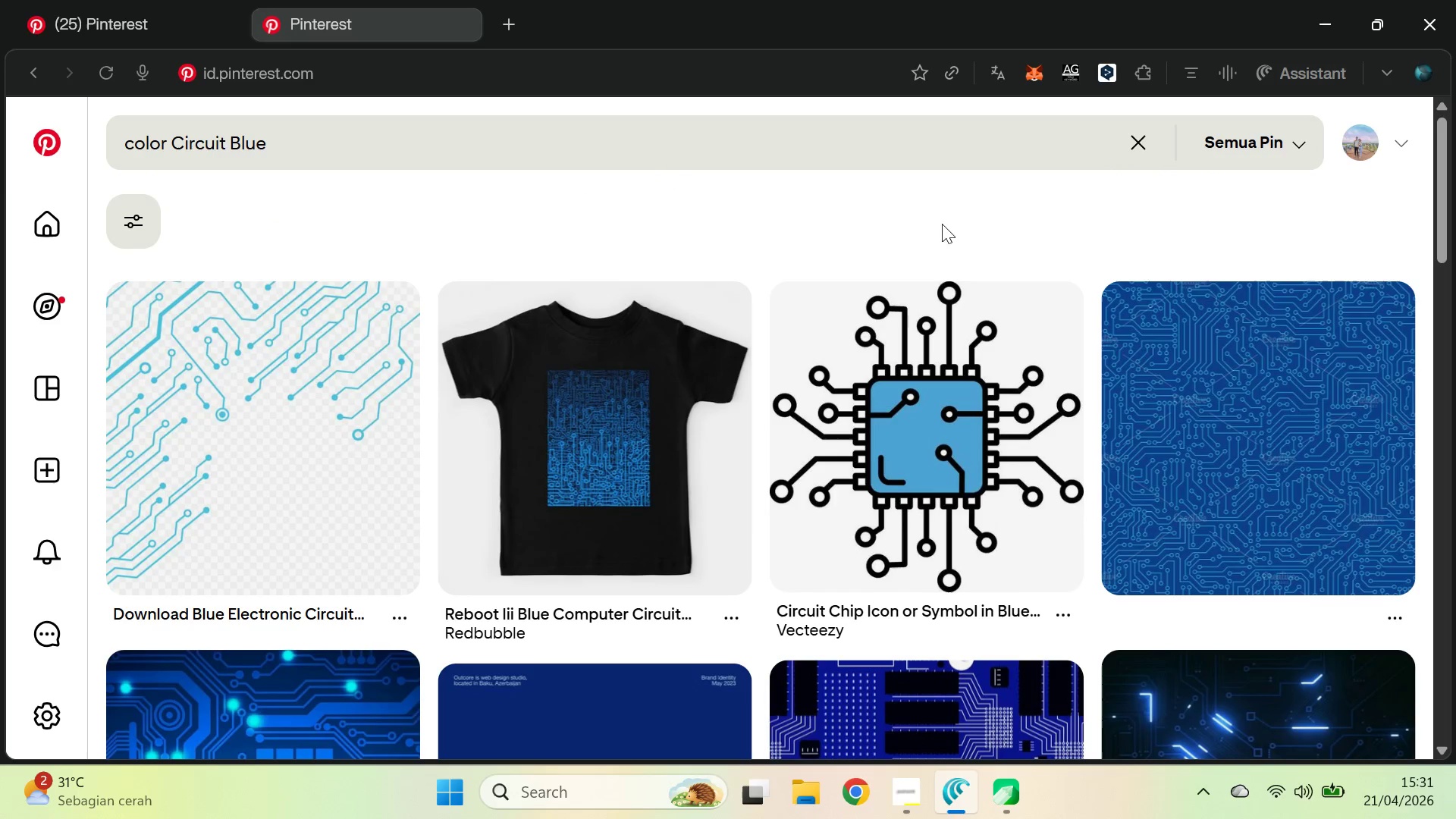 
left_click_drag(start_coordinate=[1447, 178], to_coordinate=[1455, 171])
 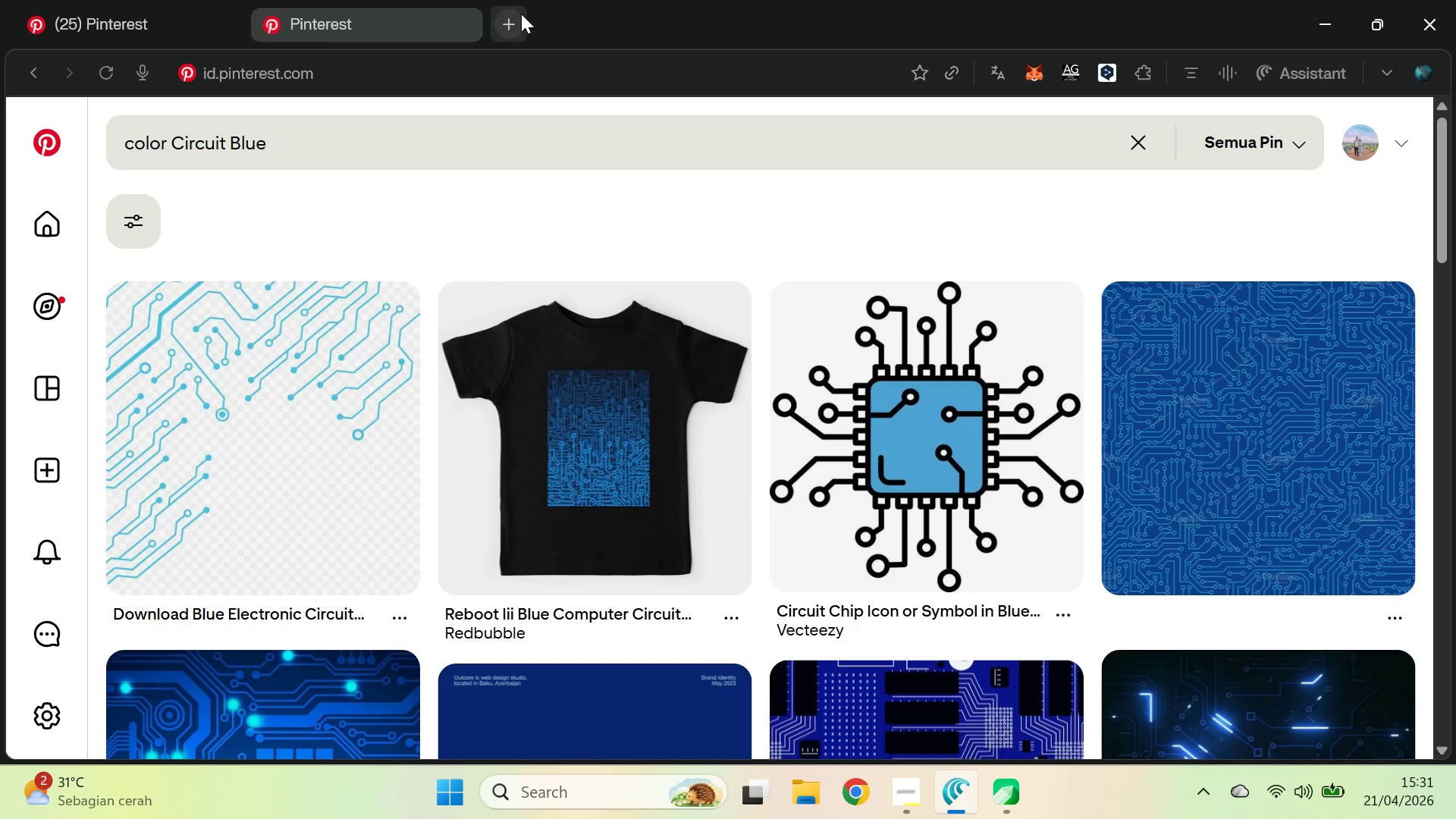 
type(color)
 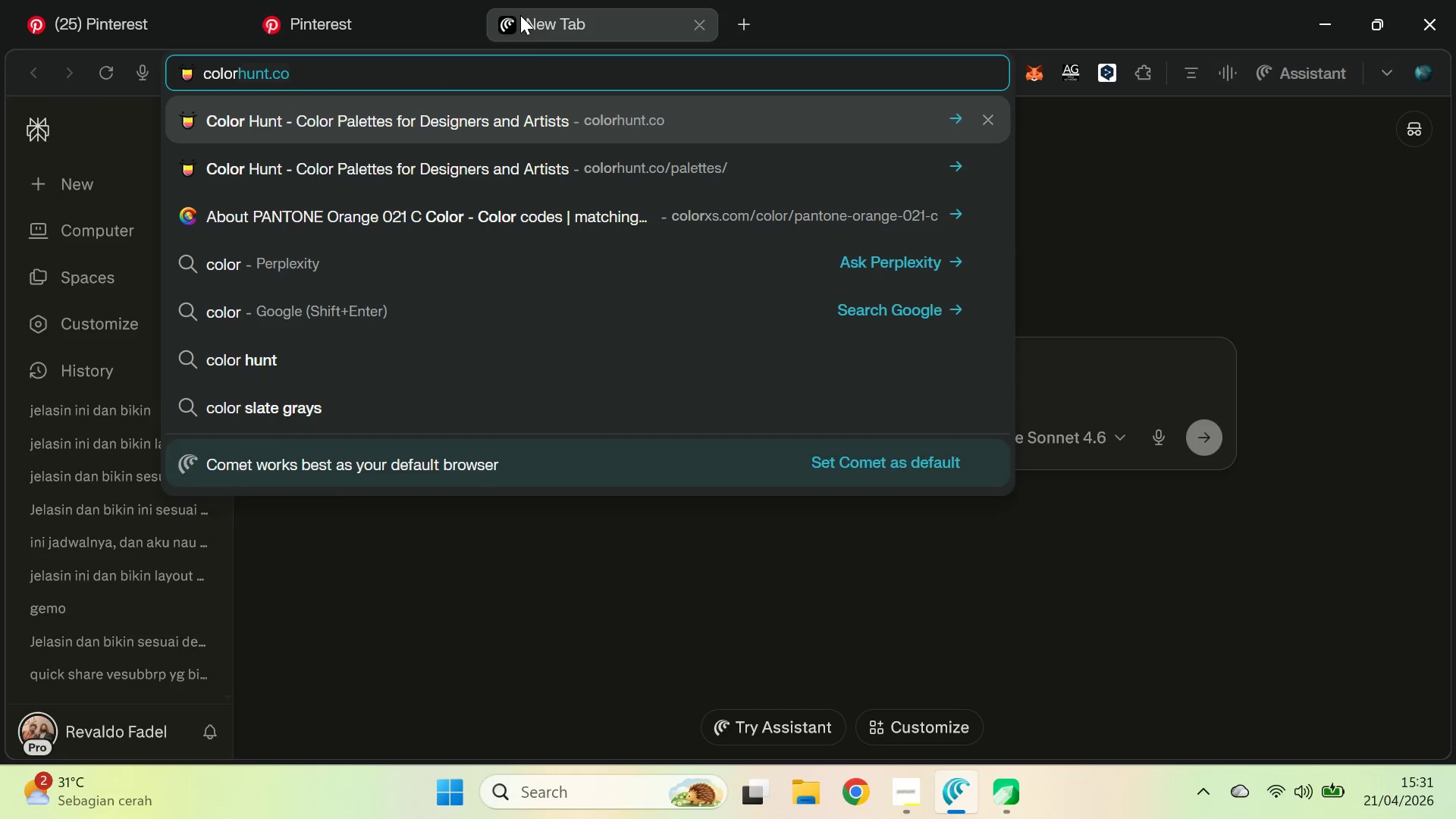 
key(Enter)
 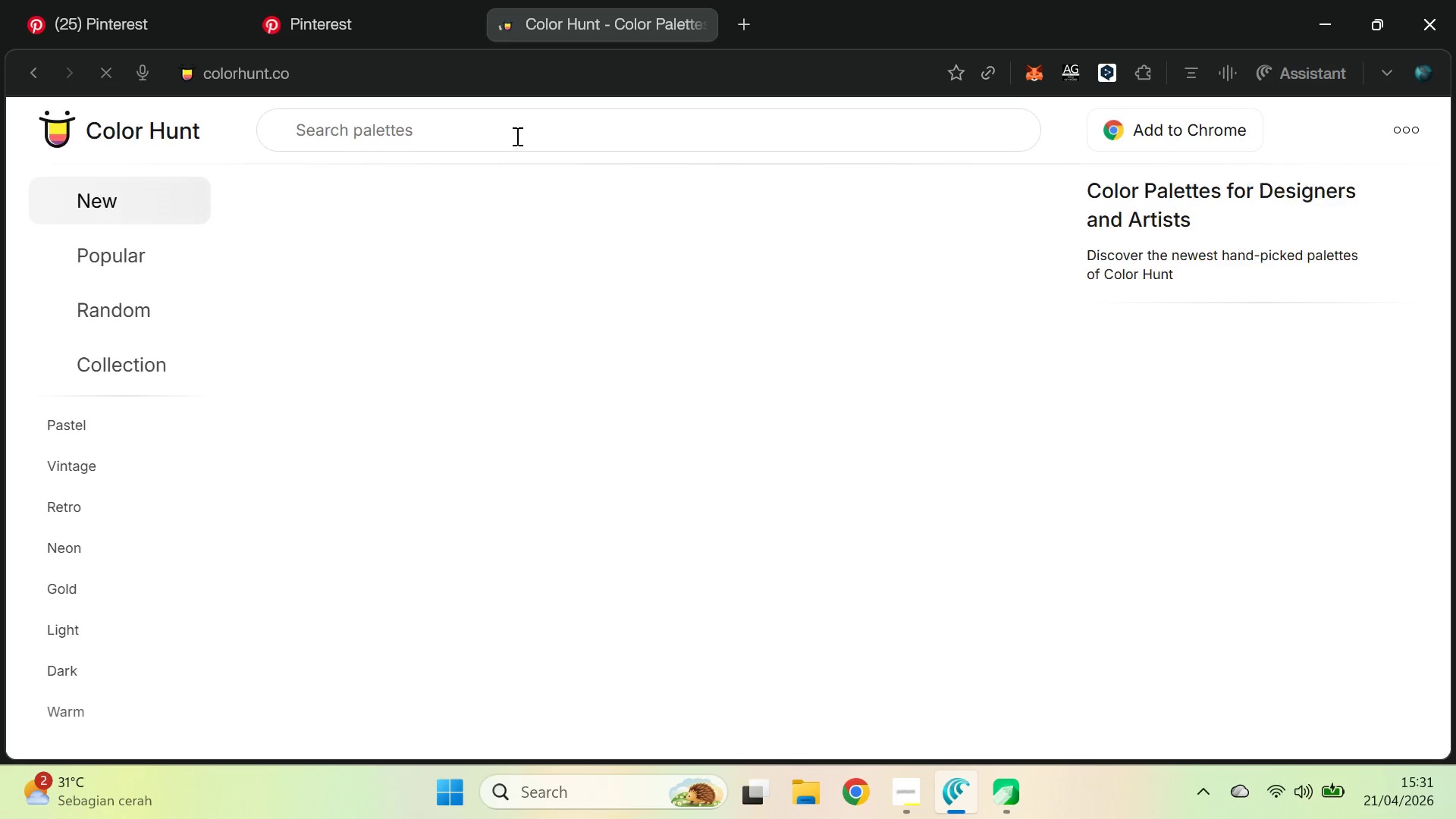 
mouse_move([507, 164])
 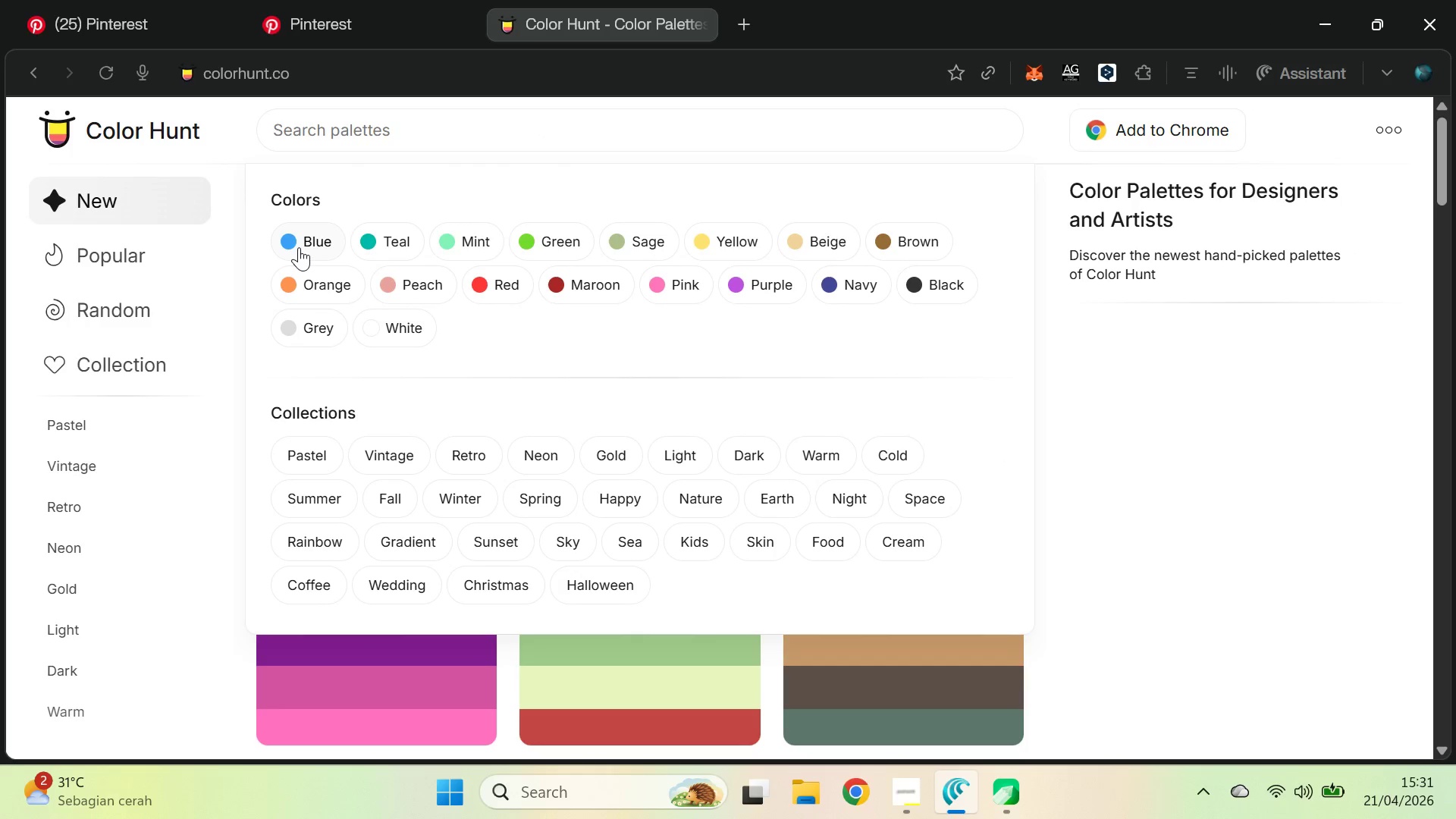 
left_click([299, 247])
 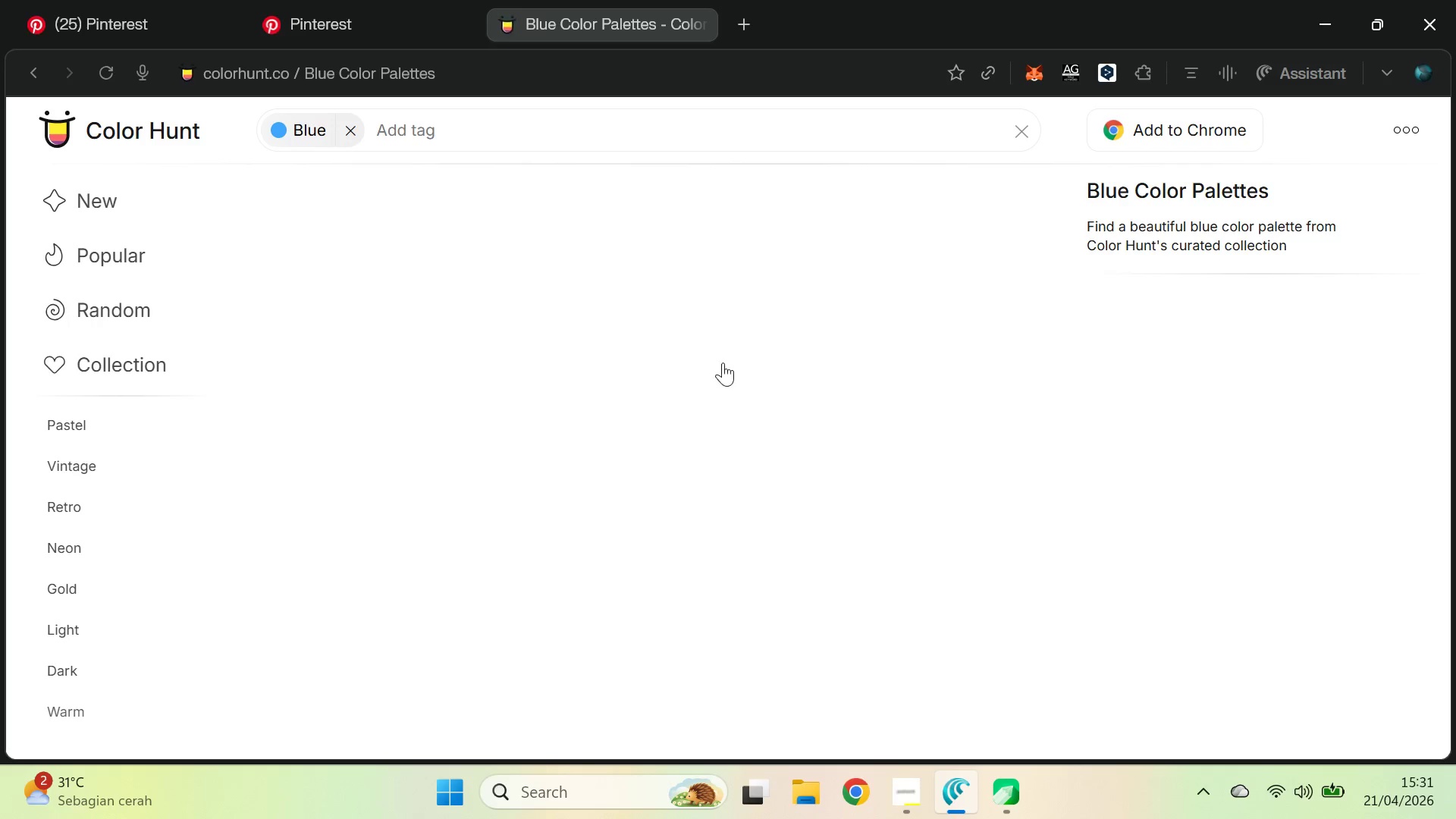 
key(Alt+AltLeft)
 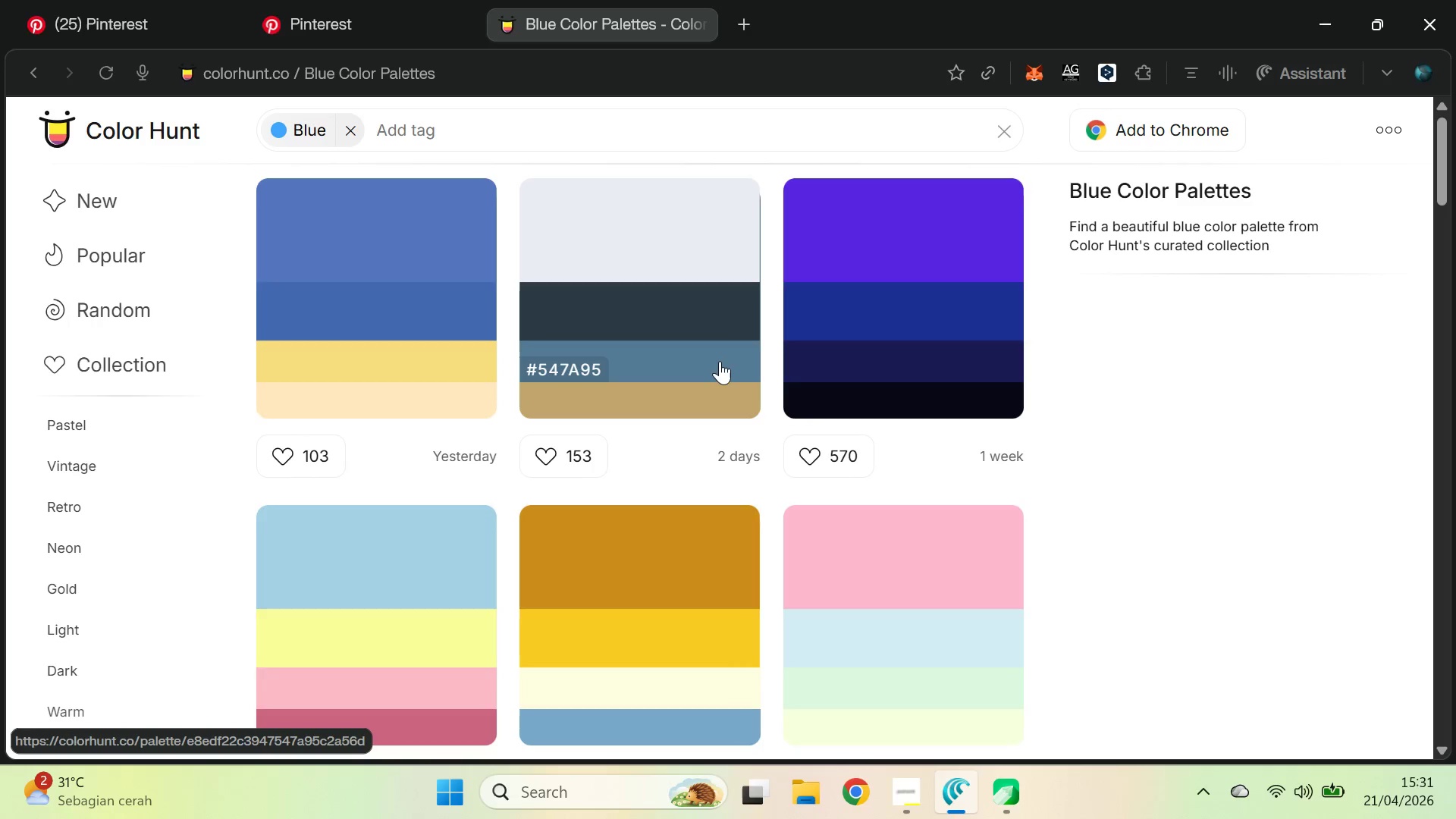 
key(Alt+Tab)